 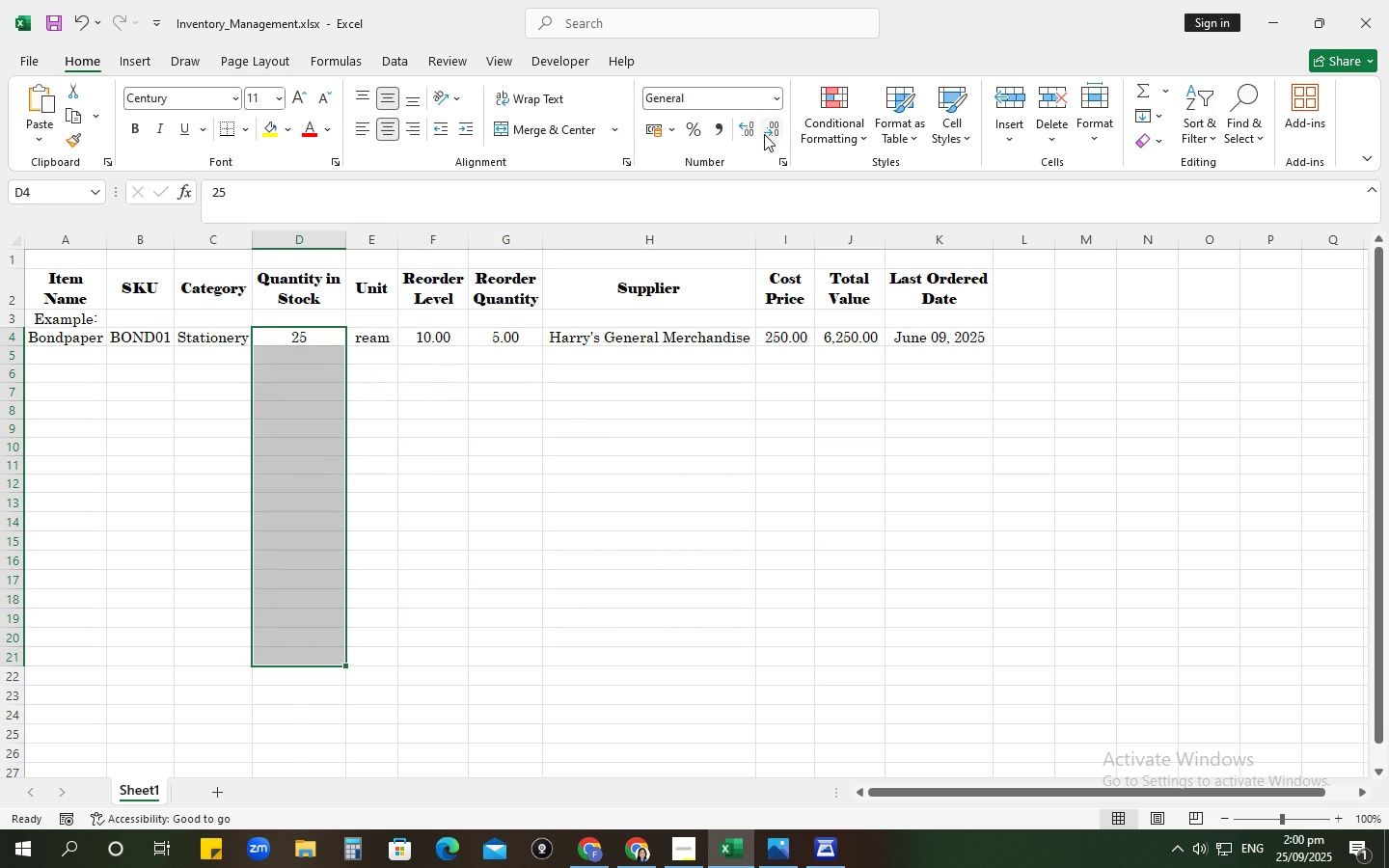 
left_click([742, 131])
 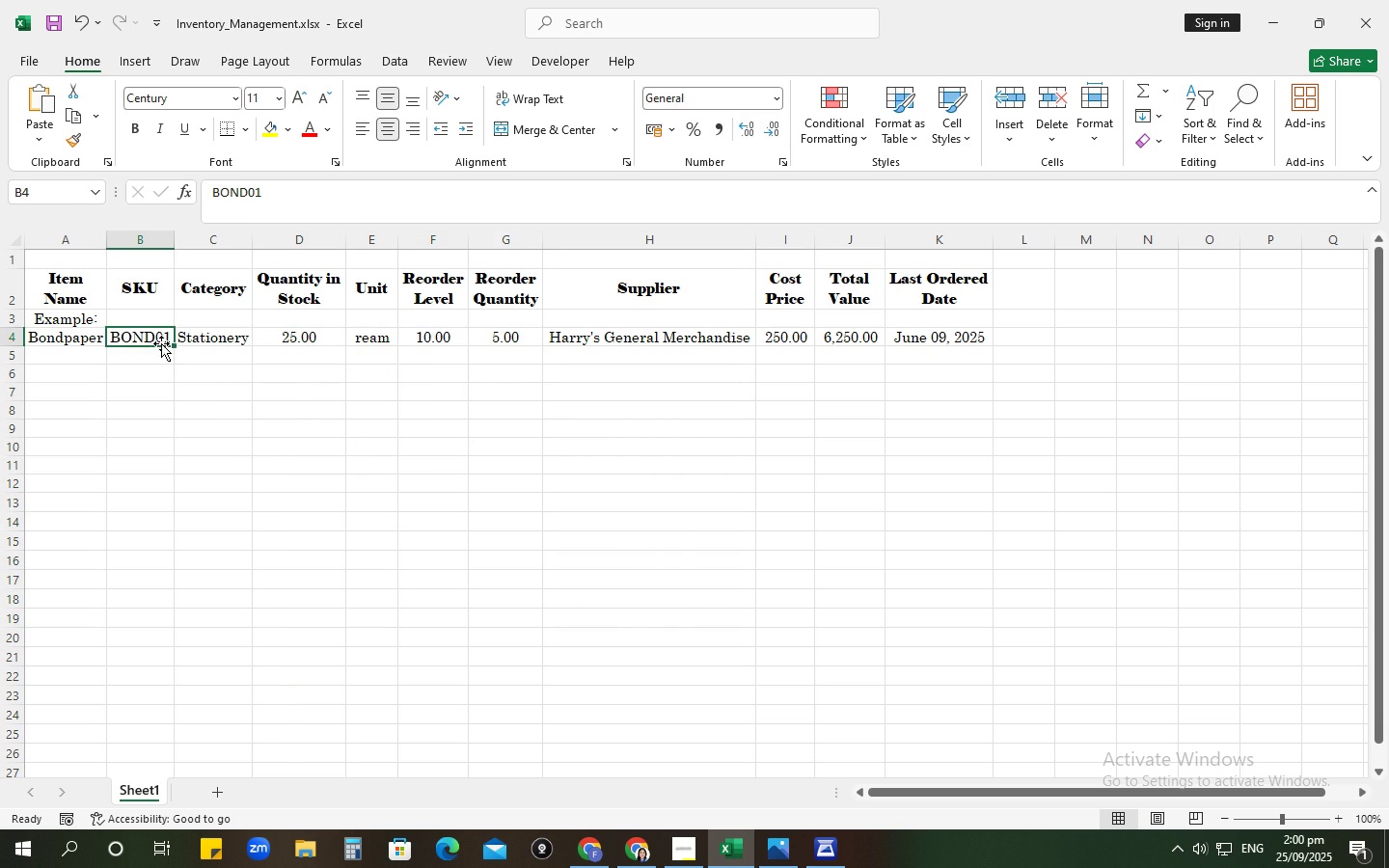 
left_click([75, 349])
 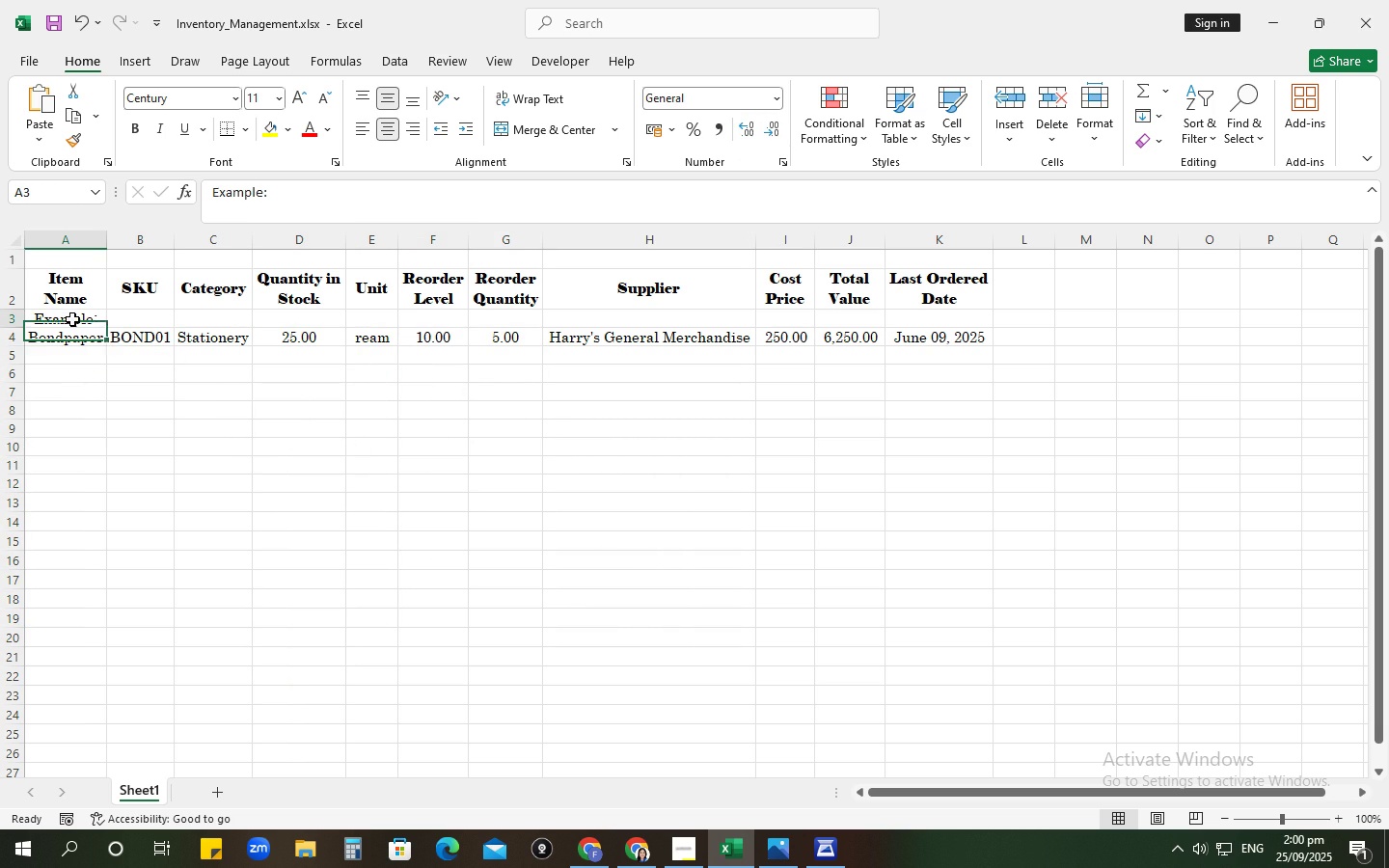 
left_click([72, 319])
 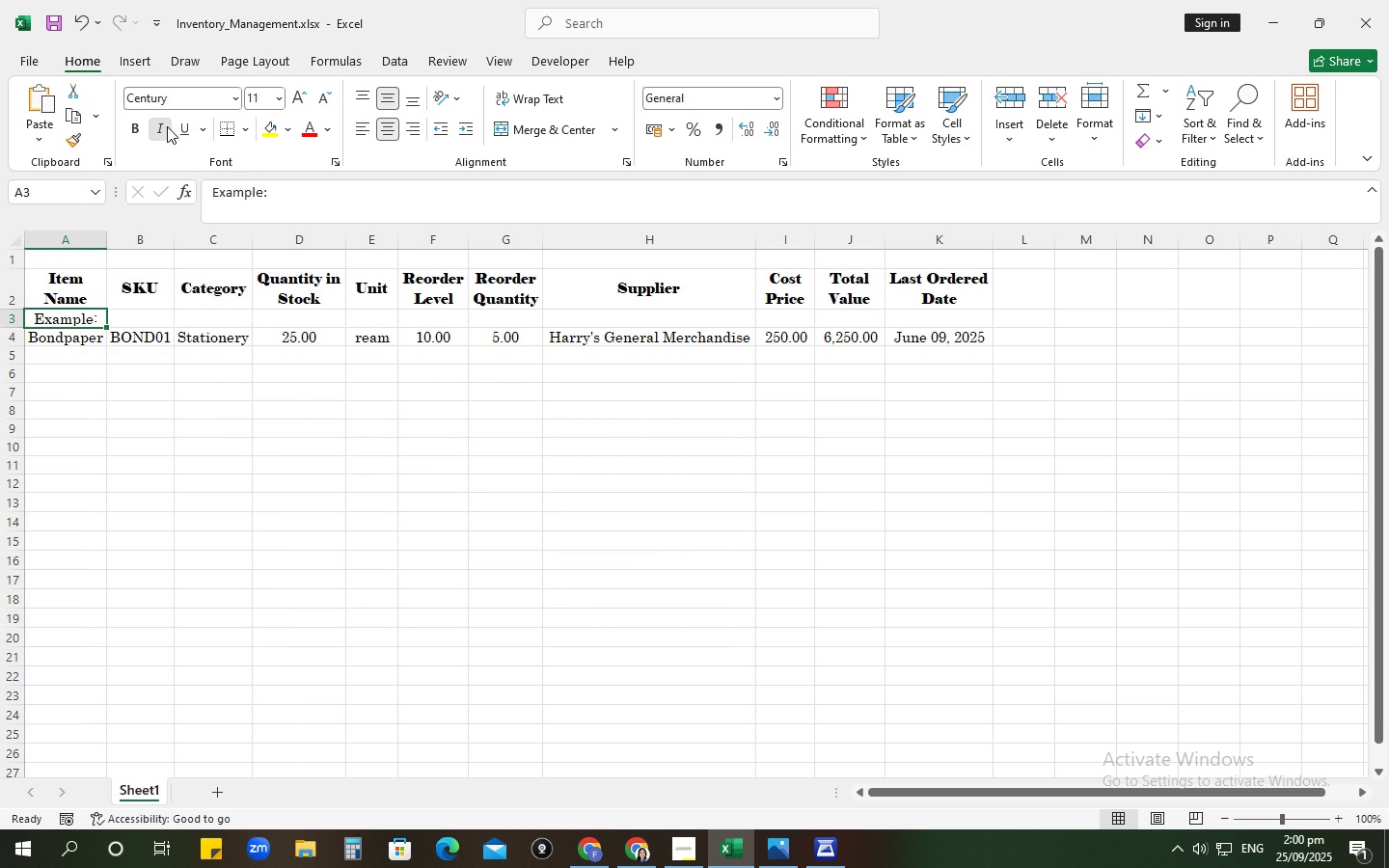 
left_click([167, 126])
 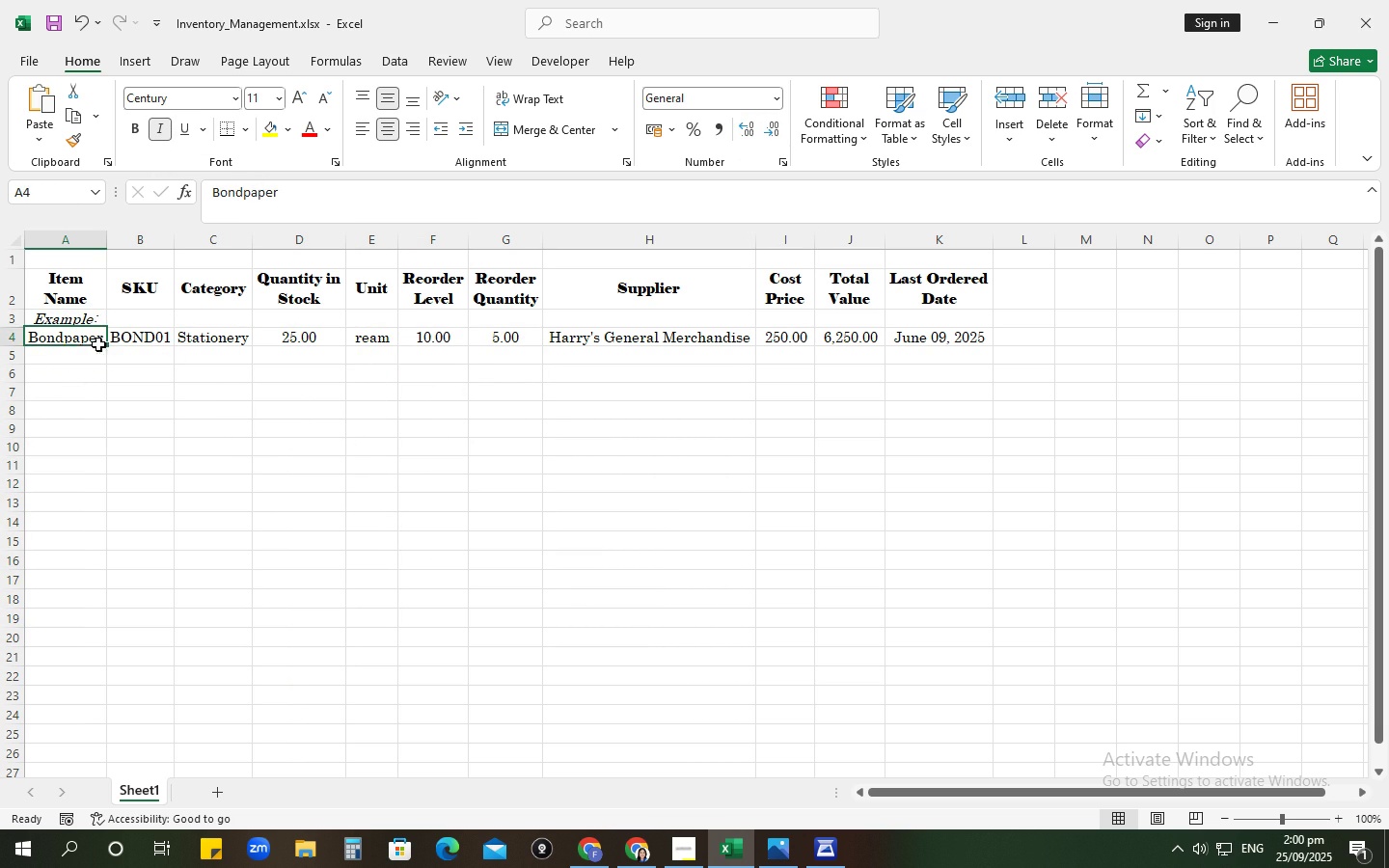 
left_click([93, 438])
 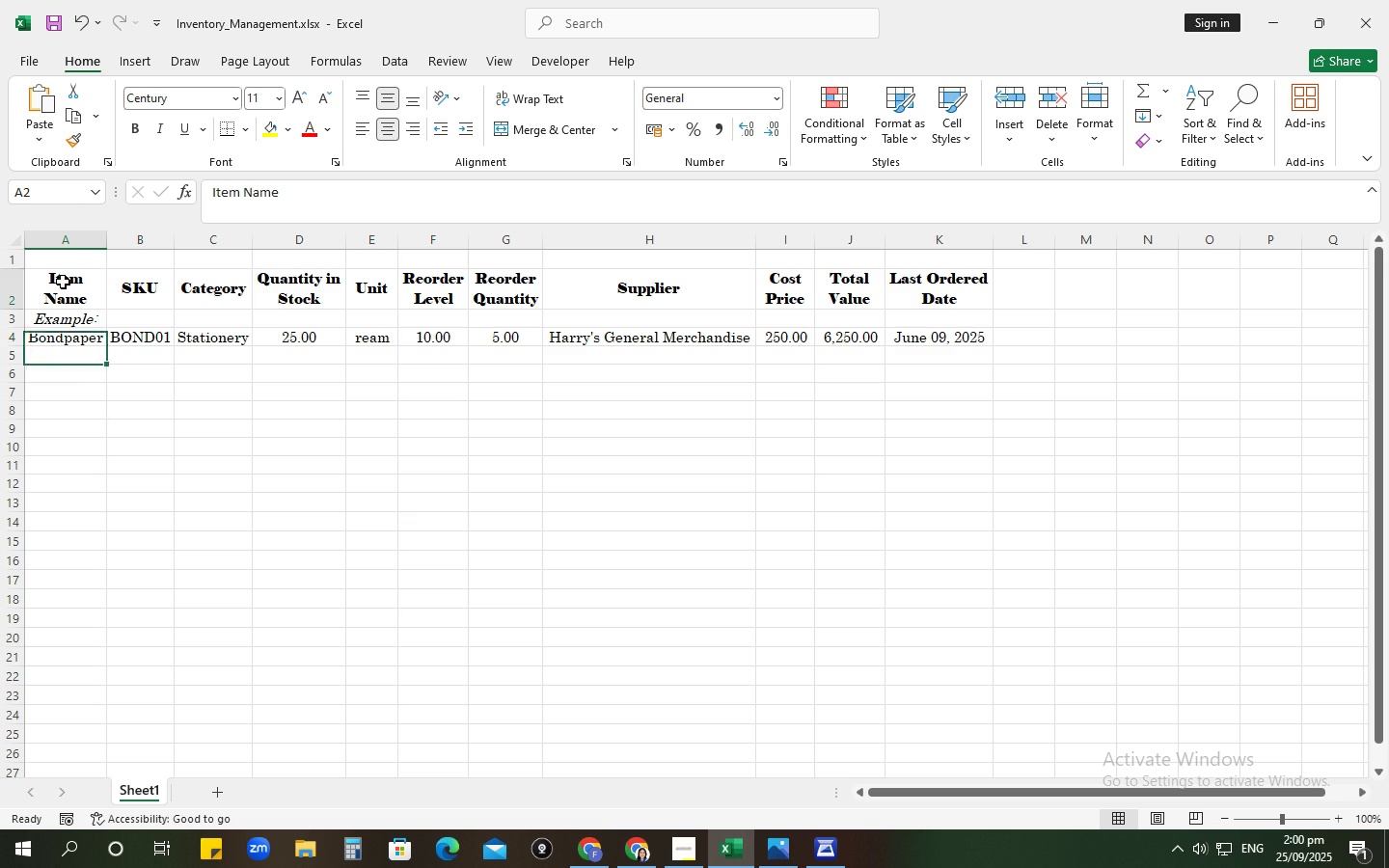 
left_click([63, 282])
 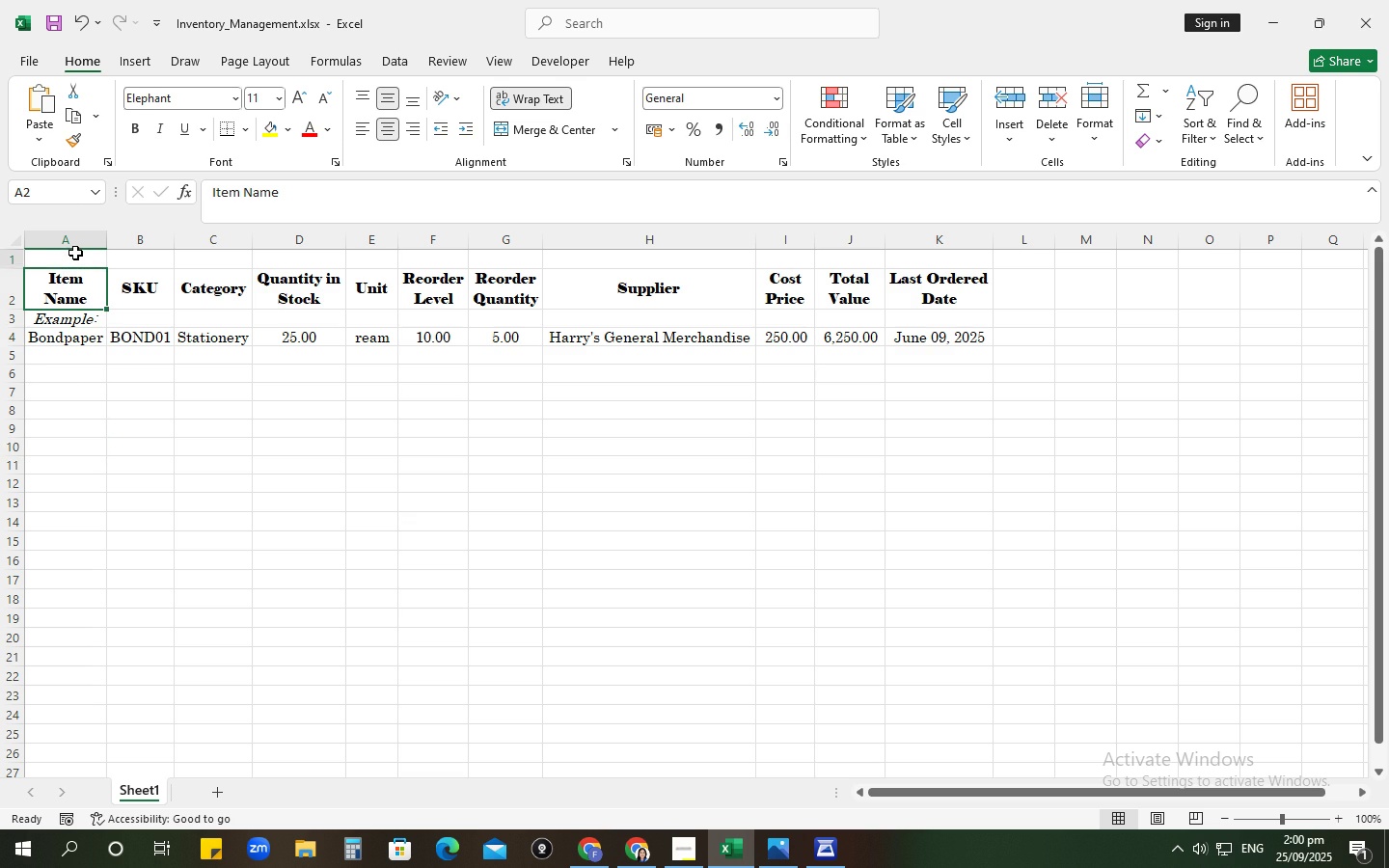 
left_click([75, 253])
 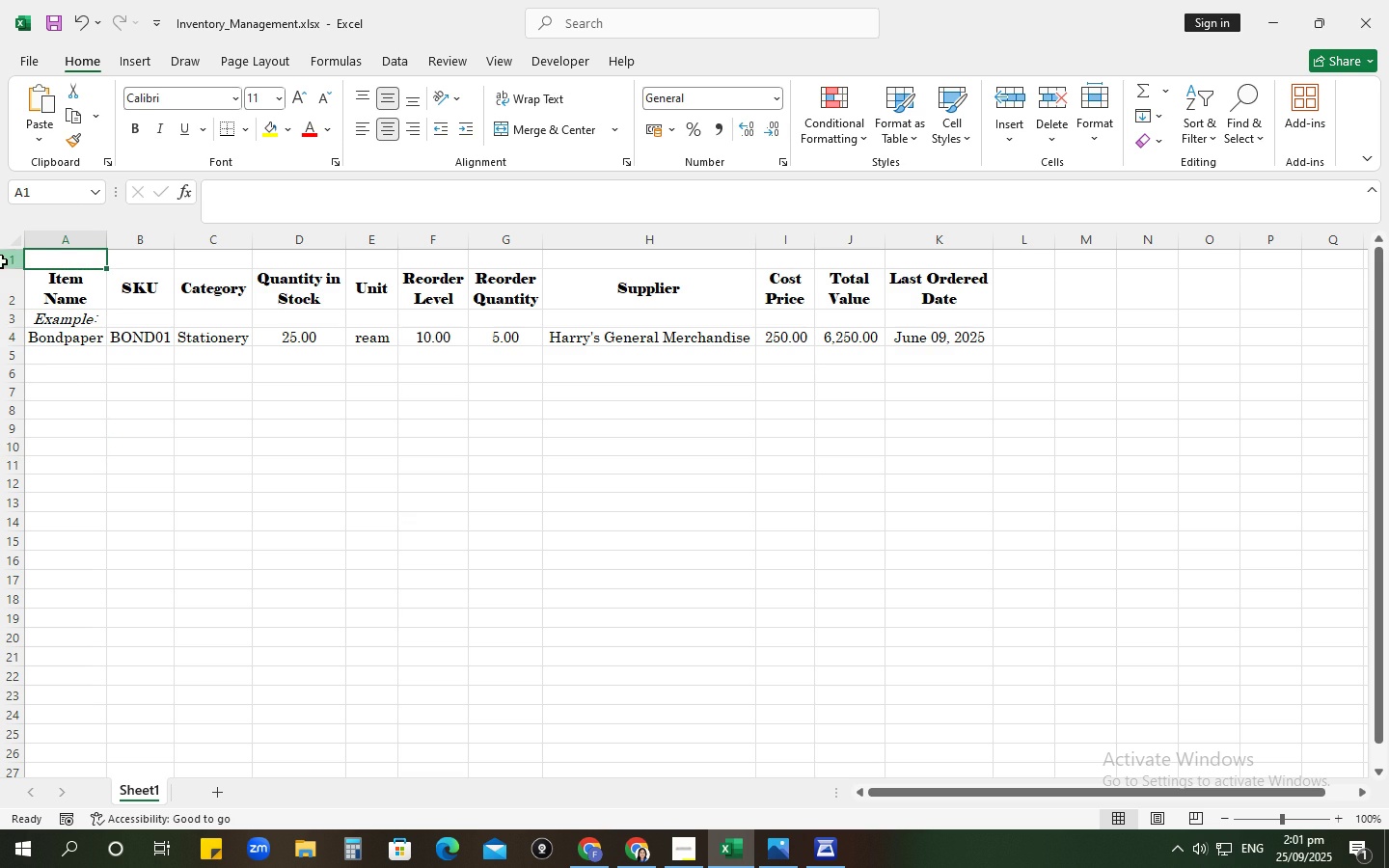 
left_click([0, 261])